 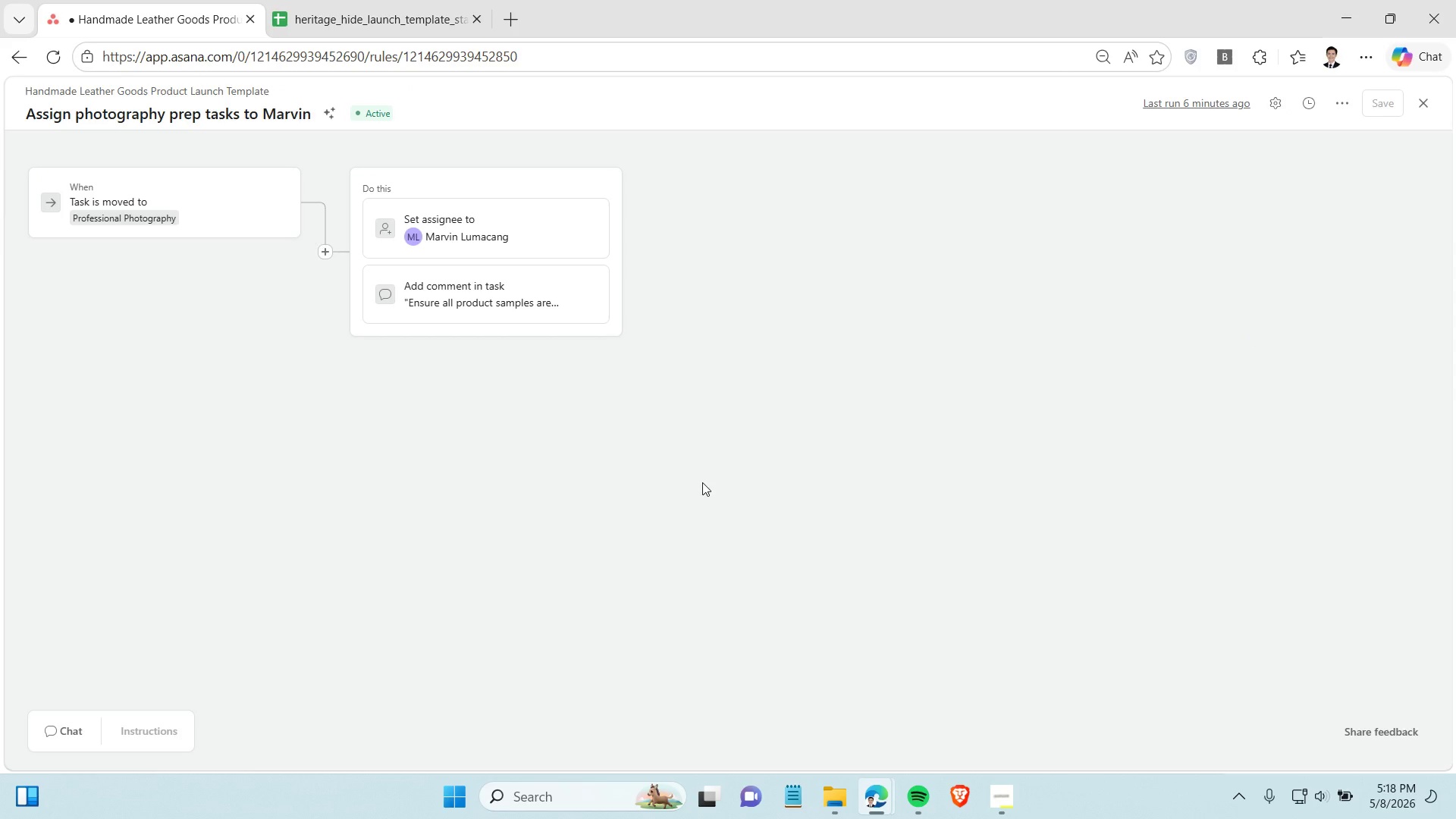 
key(Control+Shift+S)
 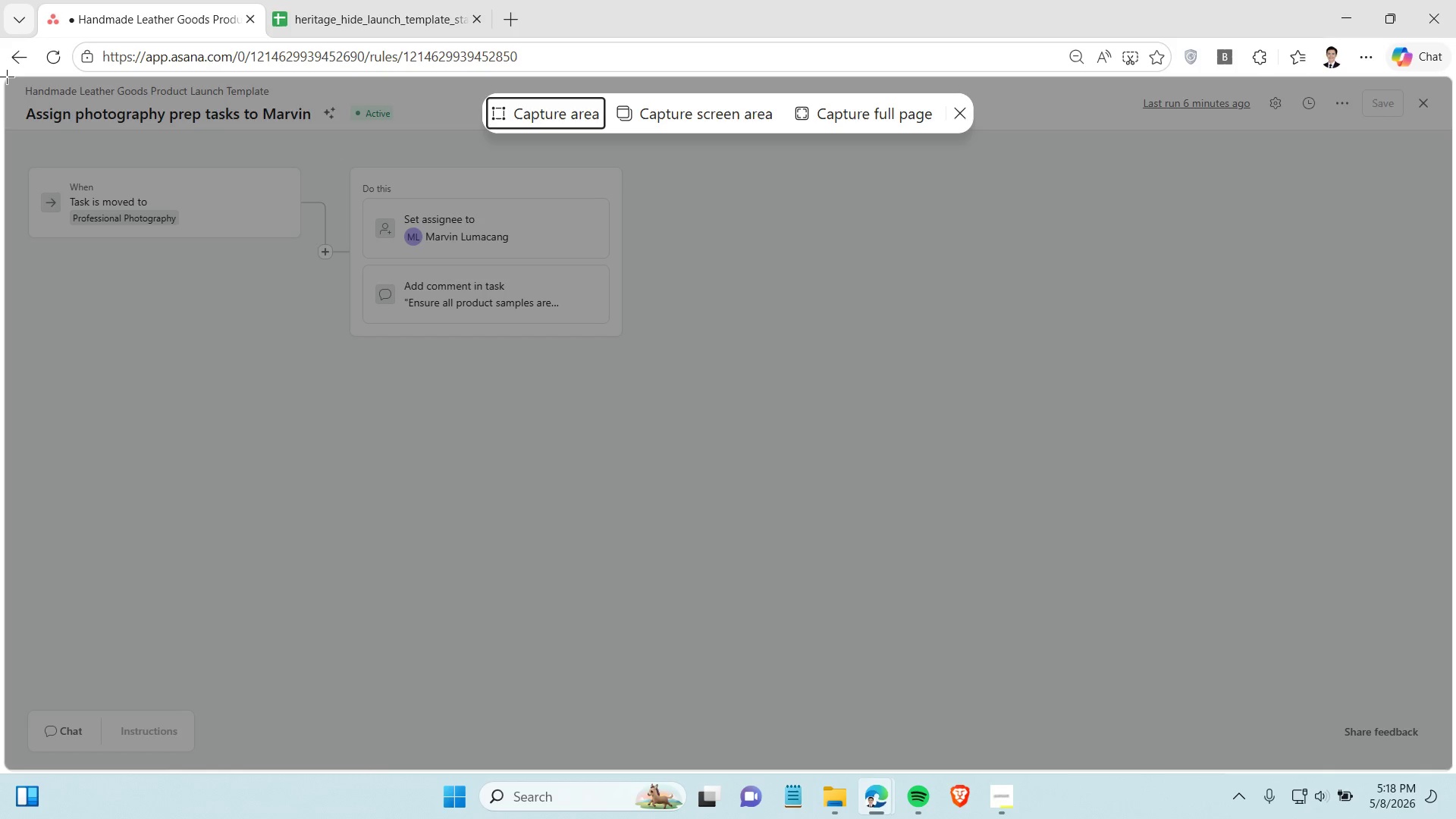 
wait(5.39)
 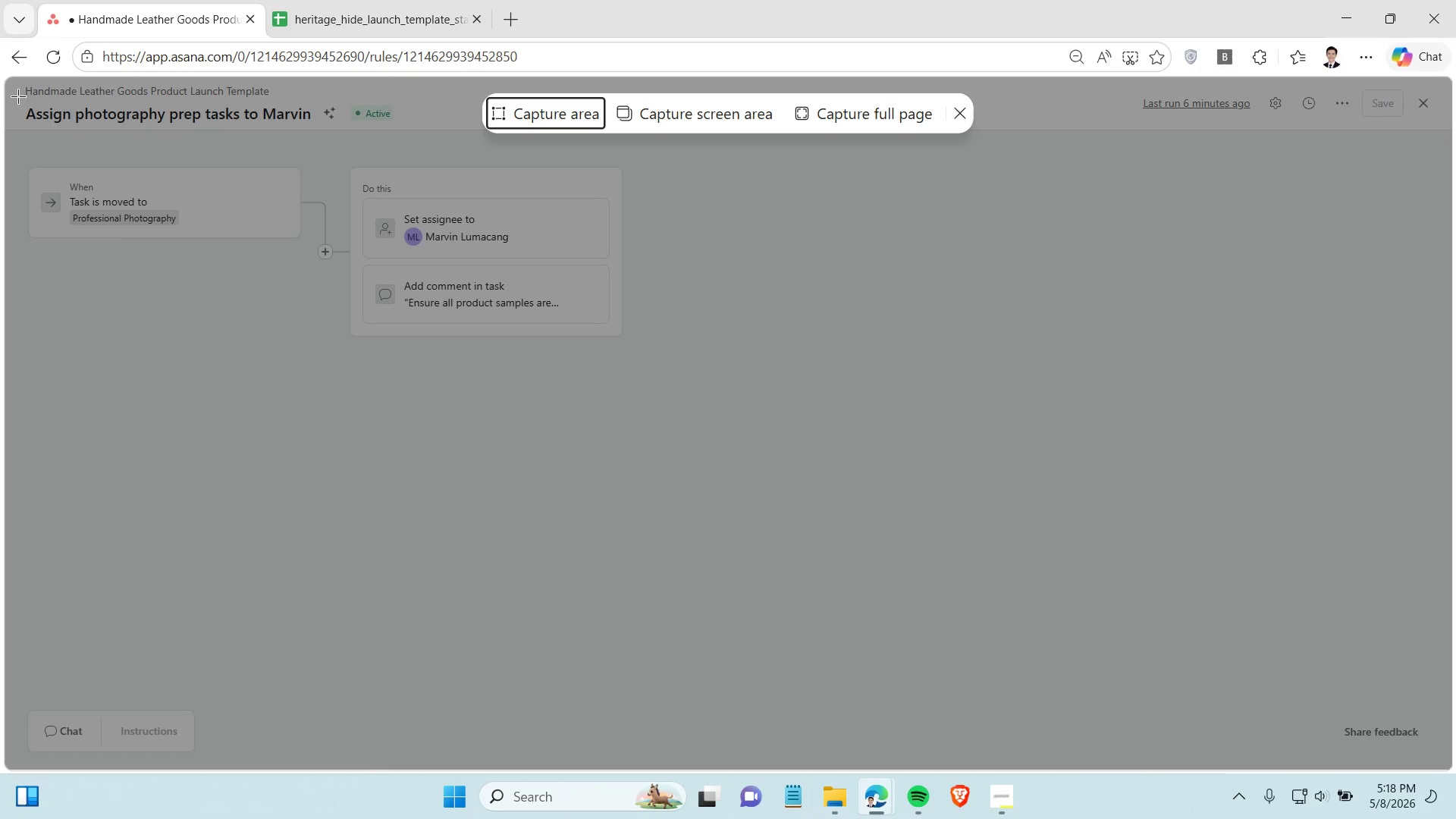 
left_click_drag(start_coordinate=[5, 76], to_coordinate=[1455, 818])
 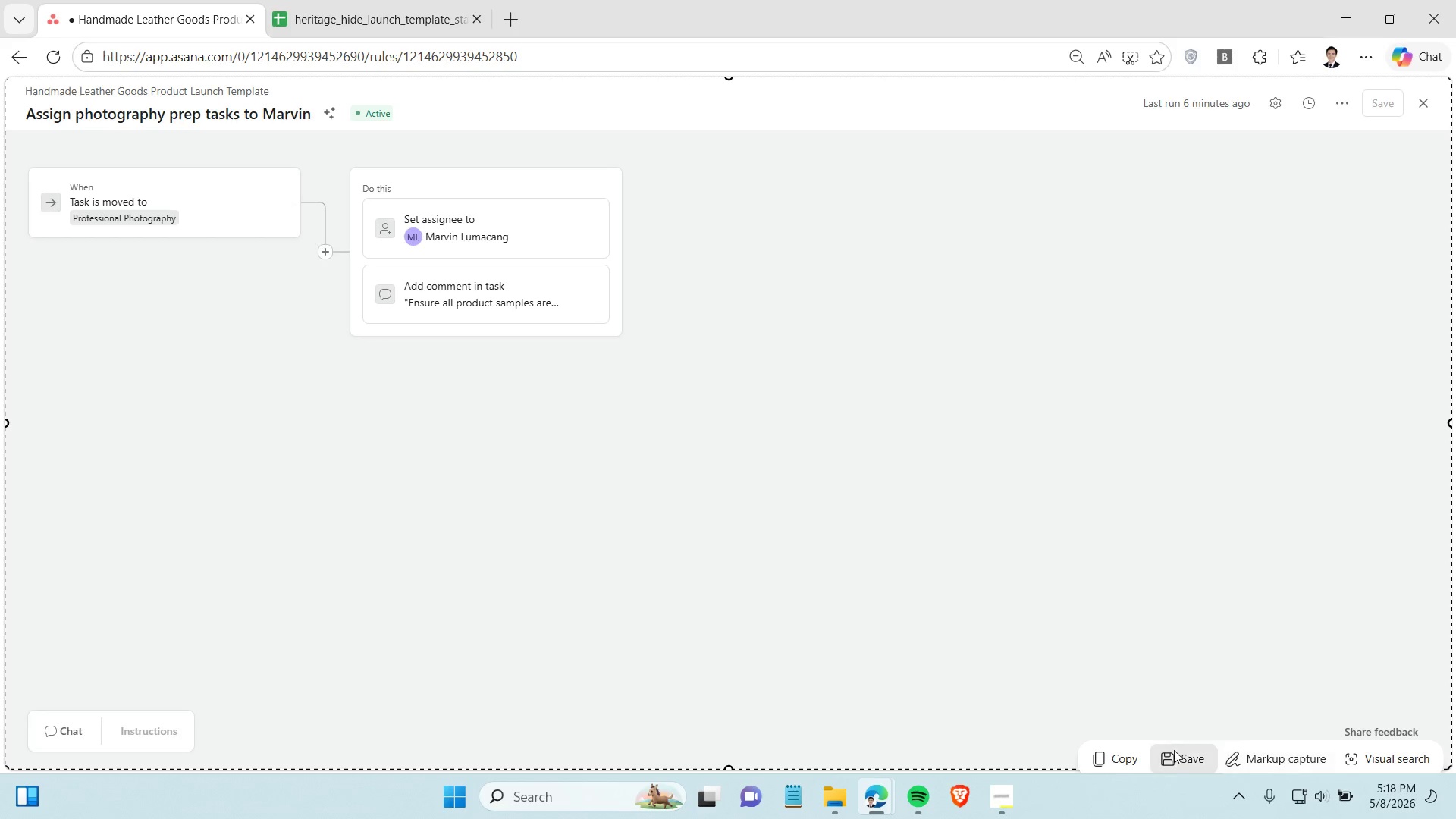 
left_click([1173, 752])
 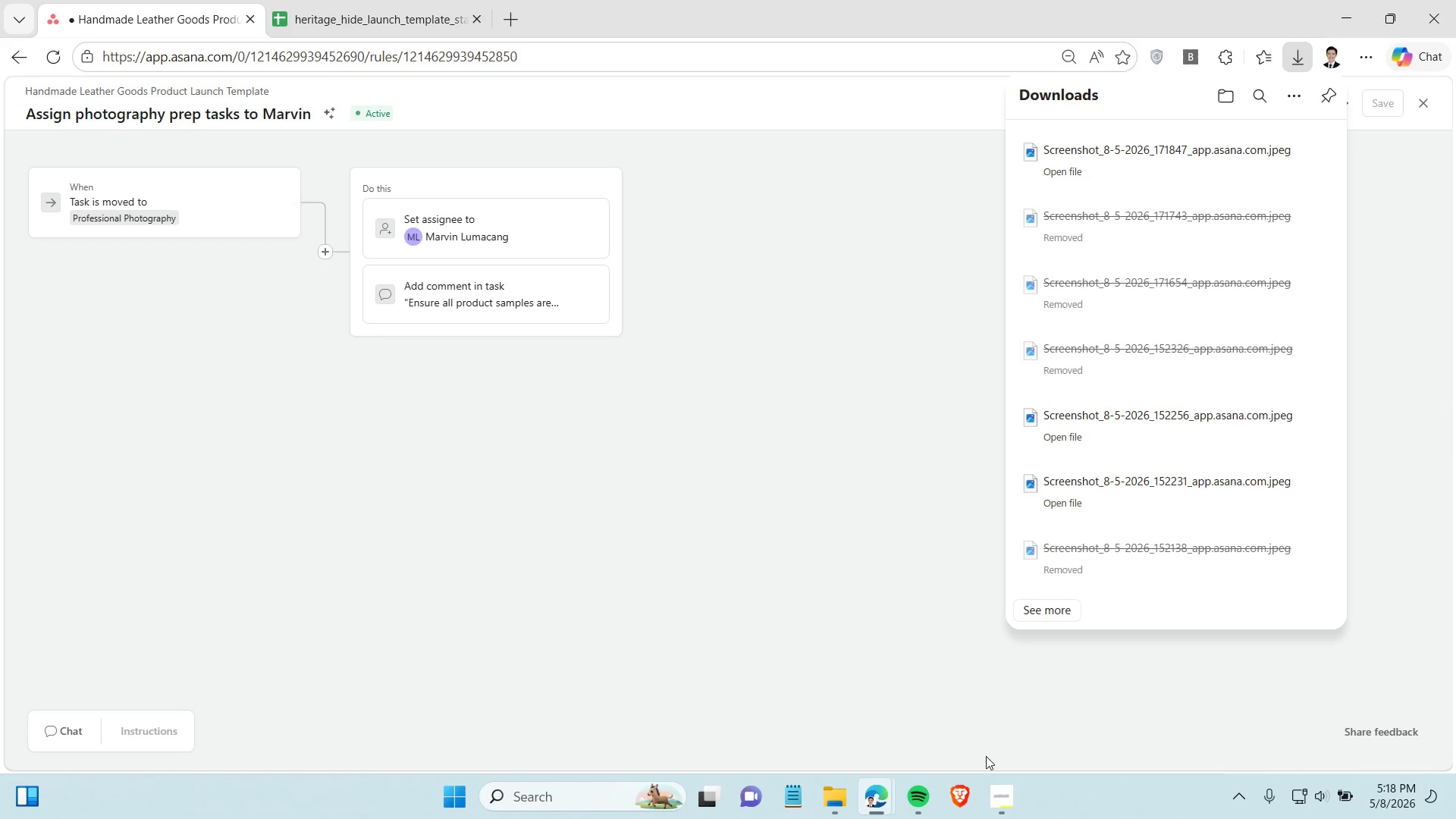 
wait(5.16)
 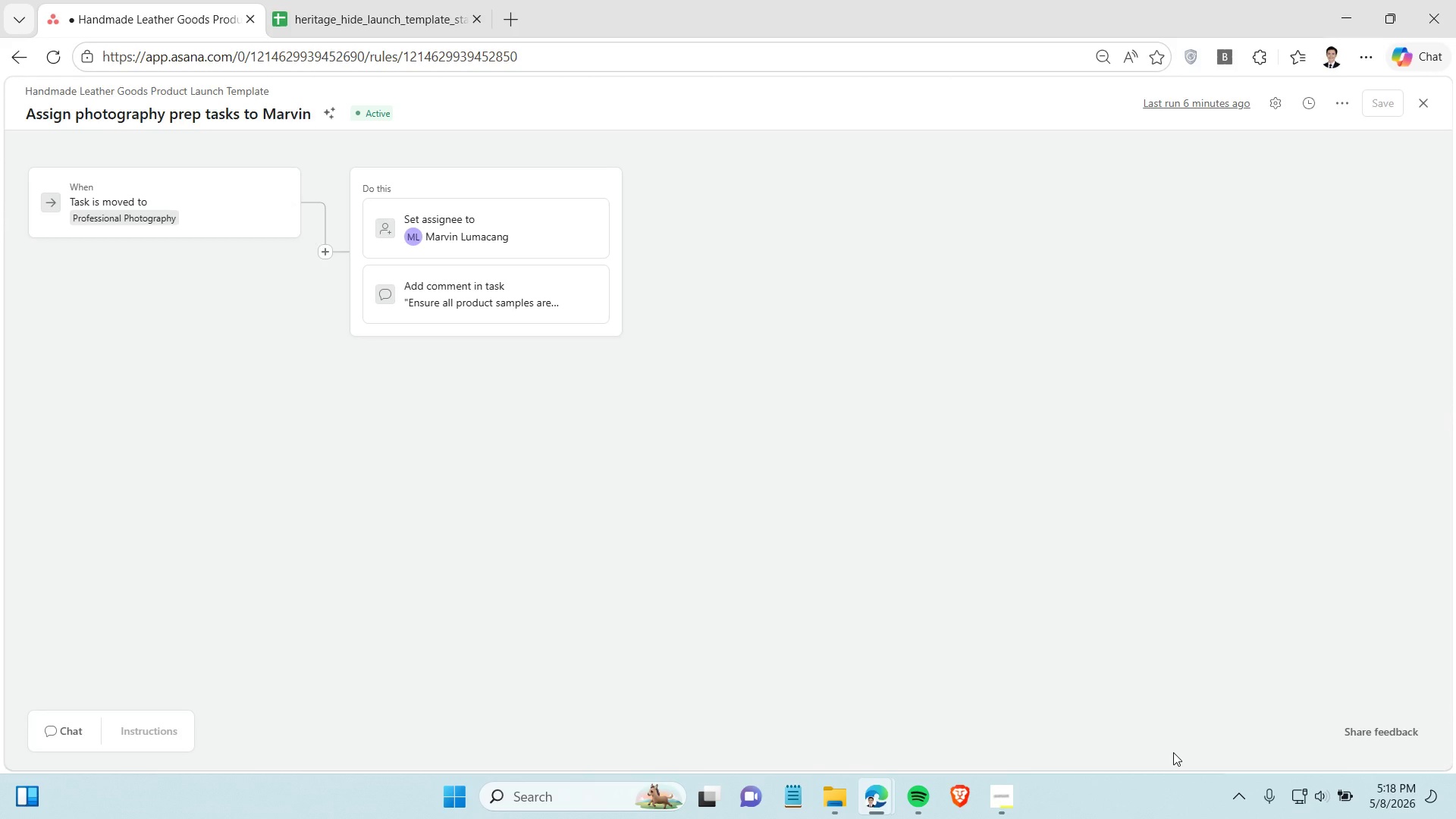 
mouse_move([899, 777])
 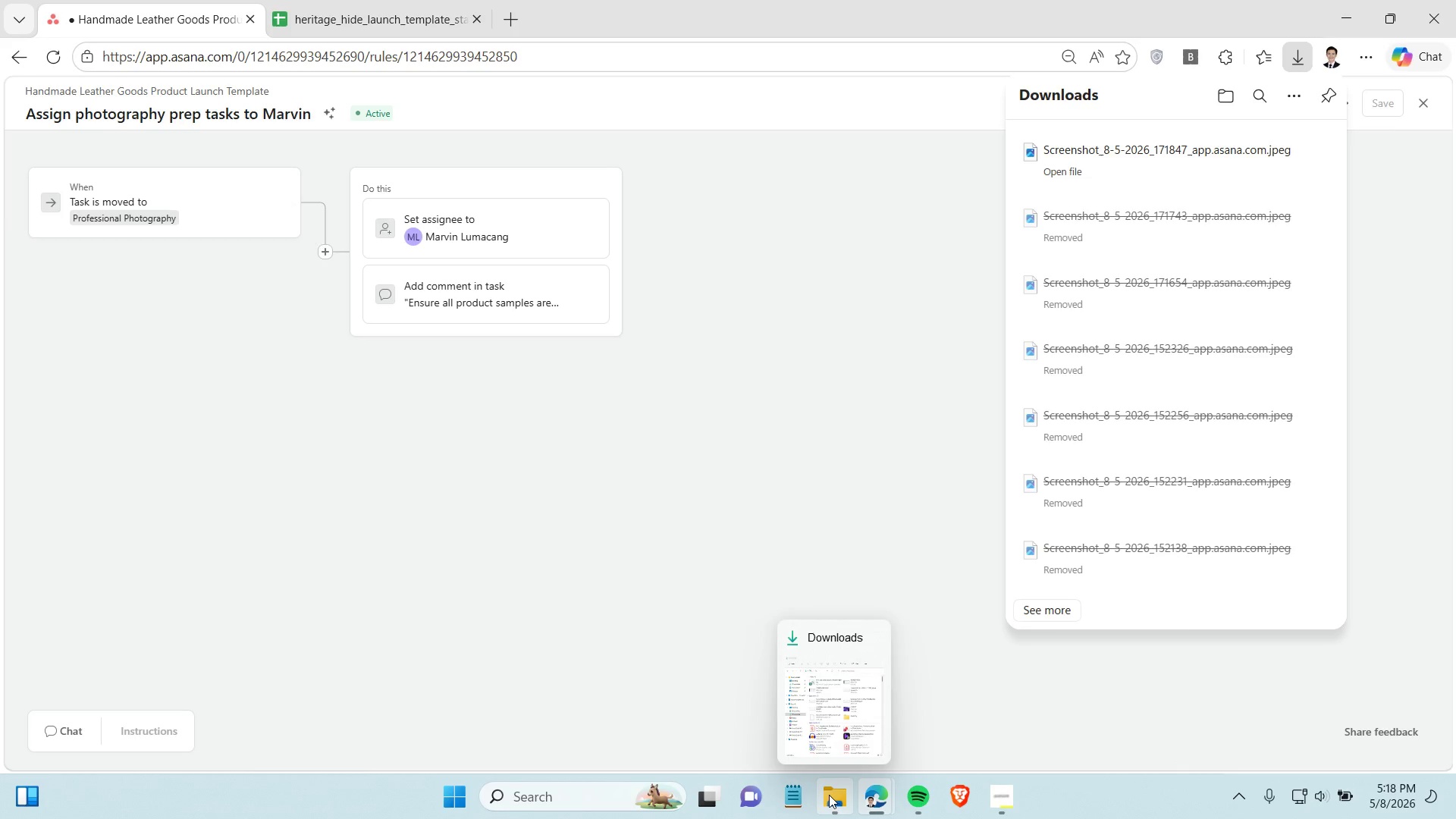 
left_click([829, 795])
 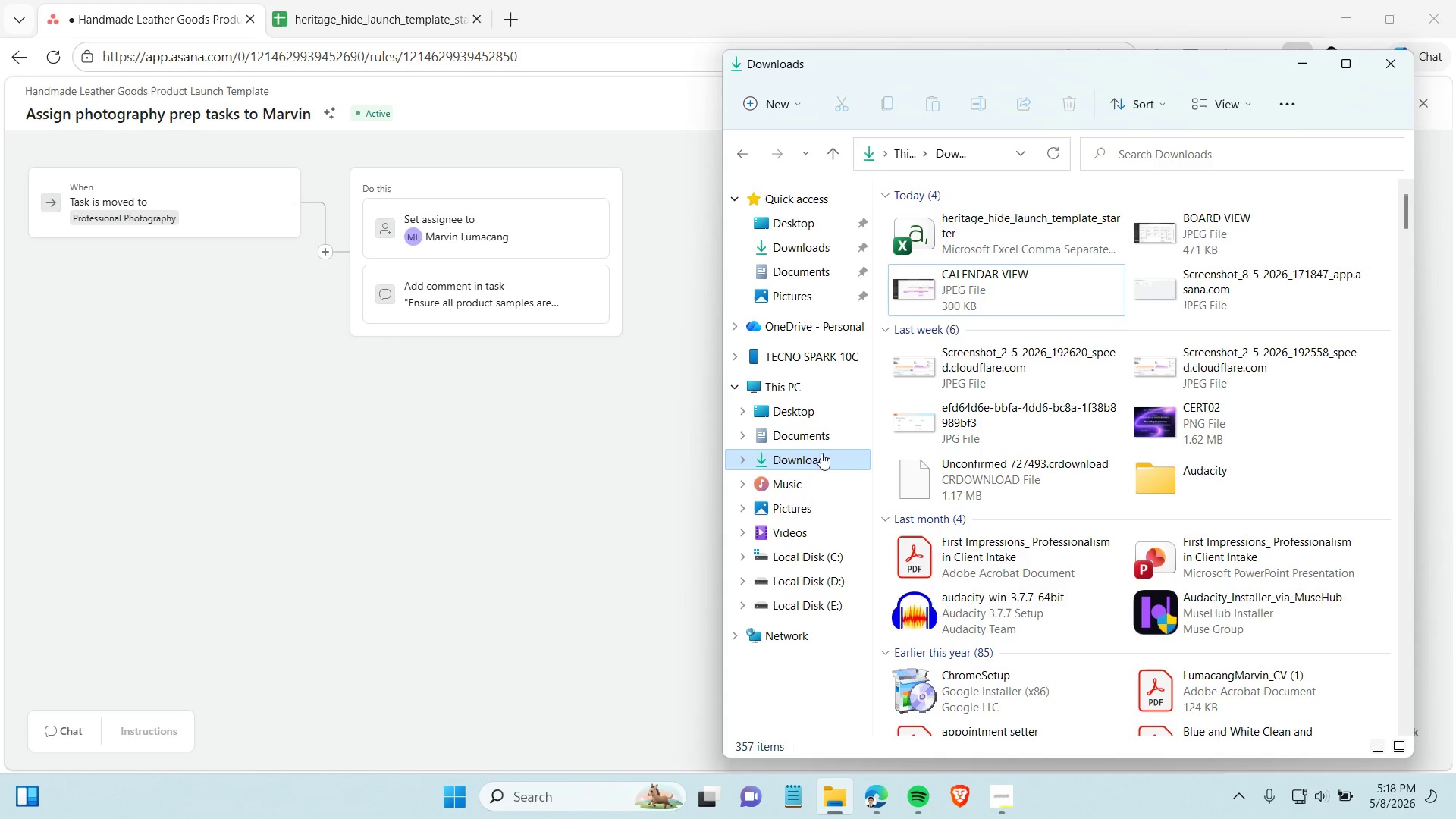 
left_click([819, 457])
 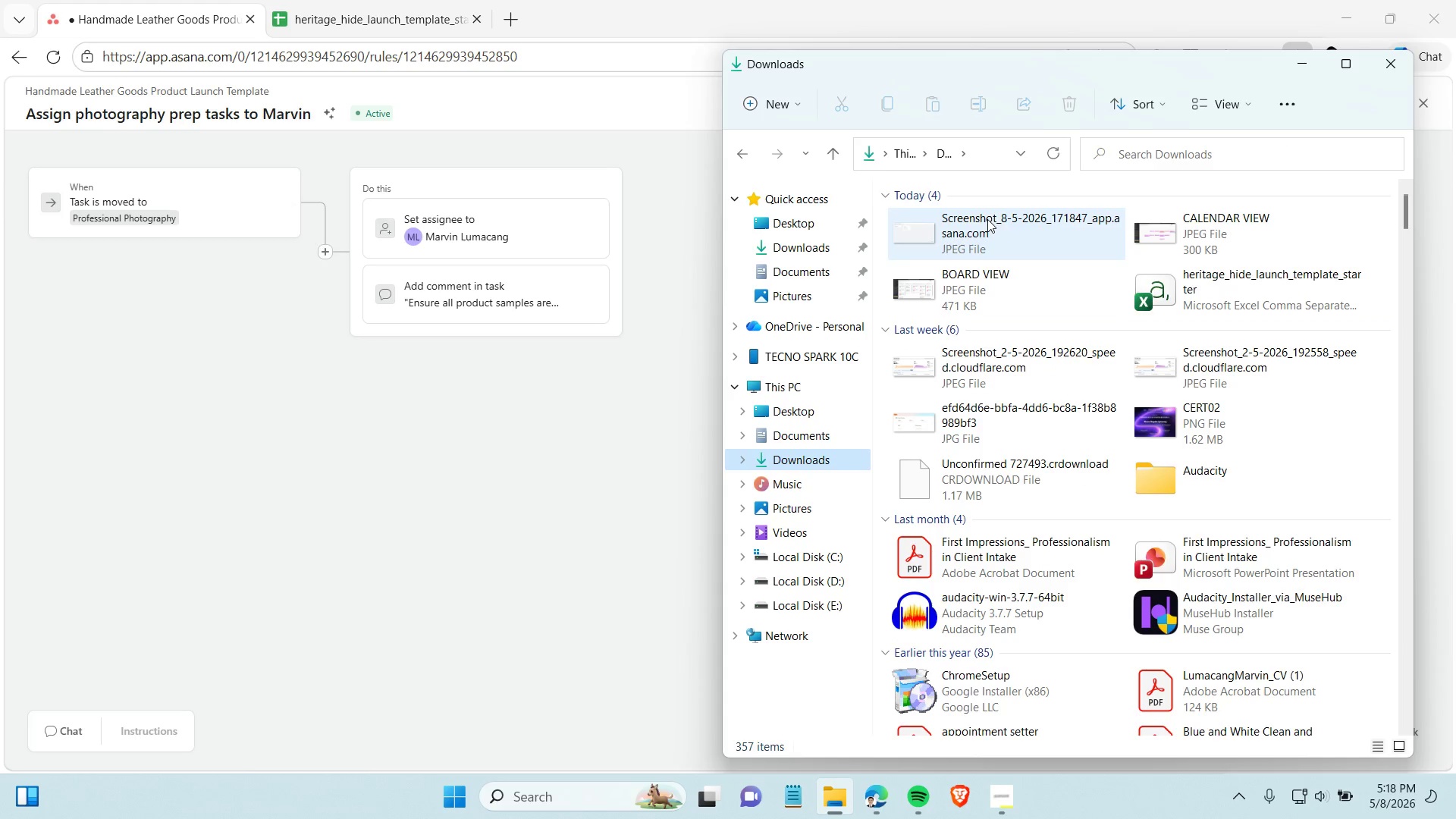 
left_click([980, 223])
 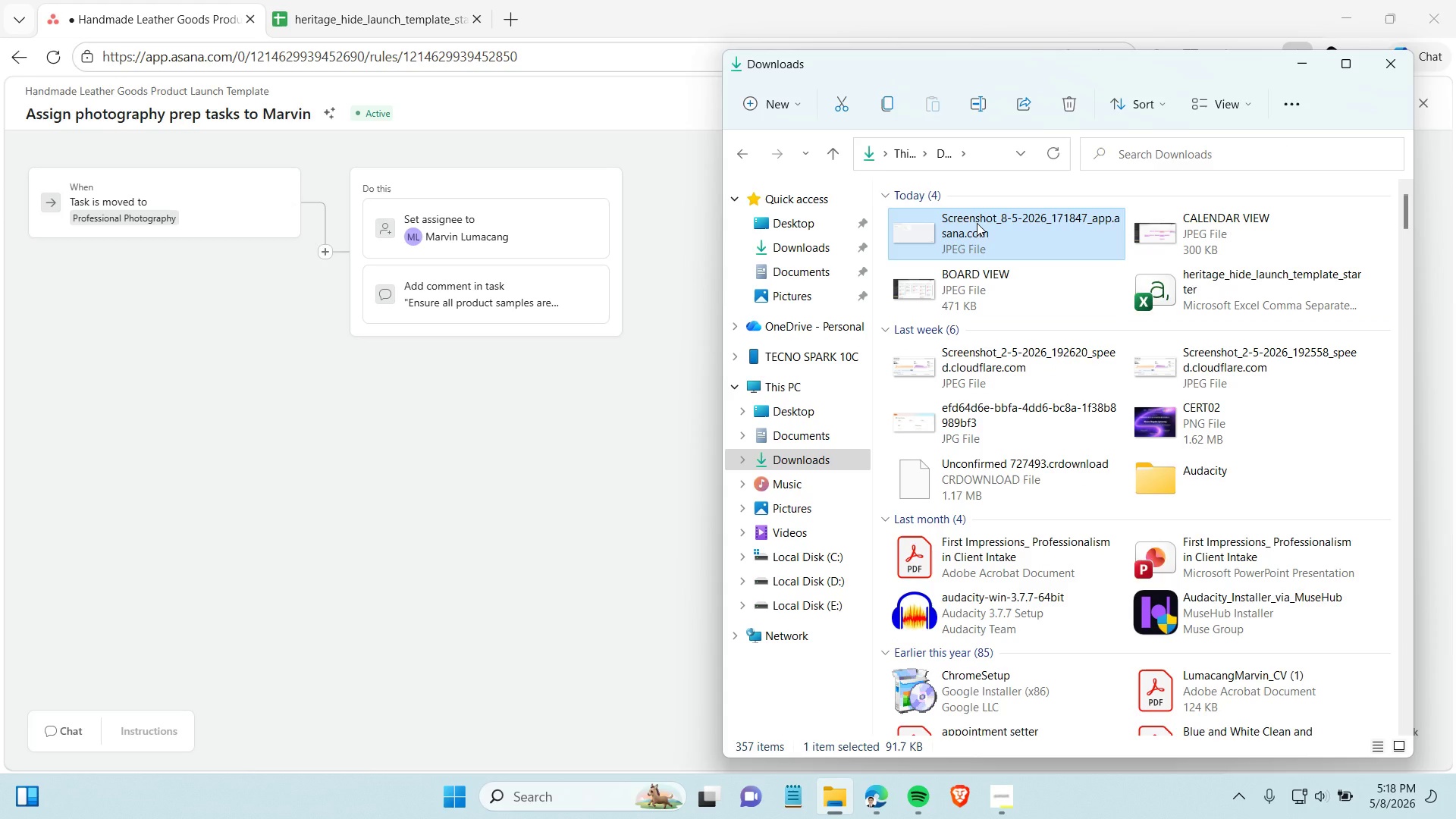 
left_click([977, 223])
 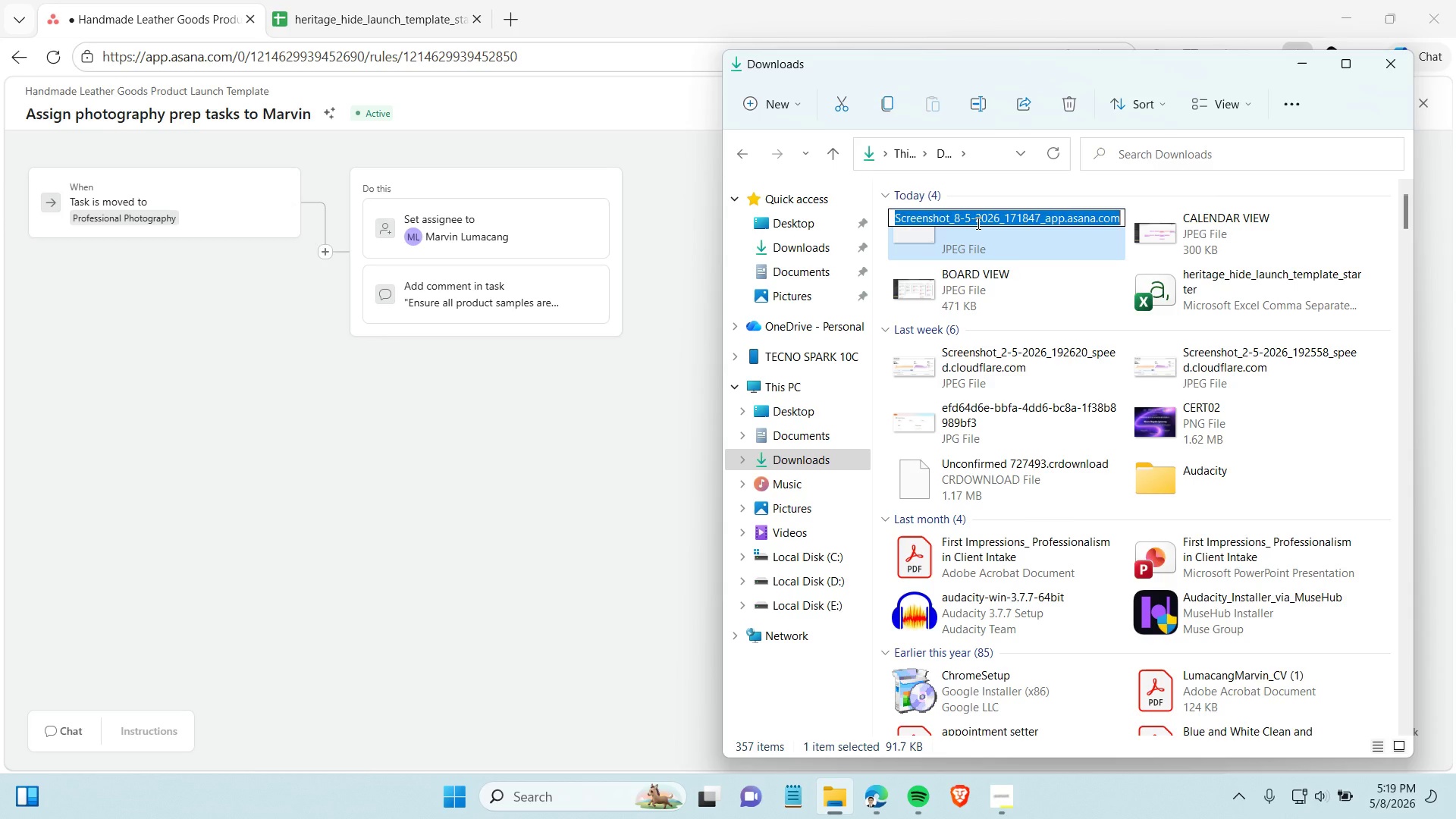 
wait(8.89)
 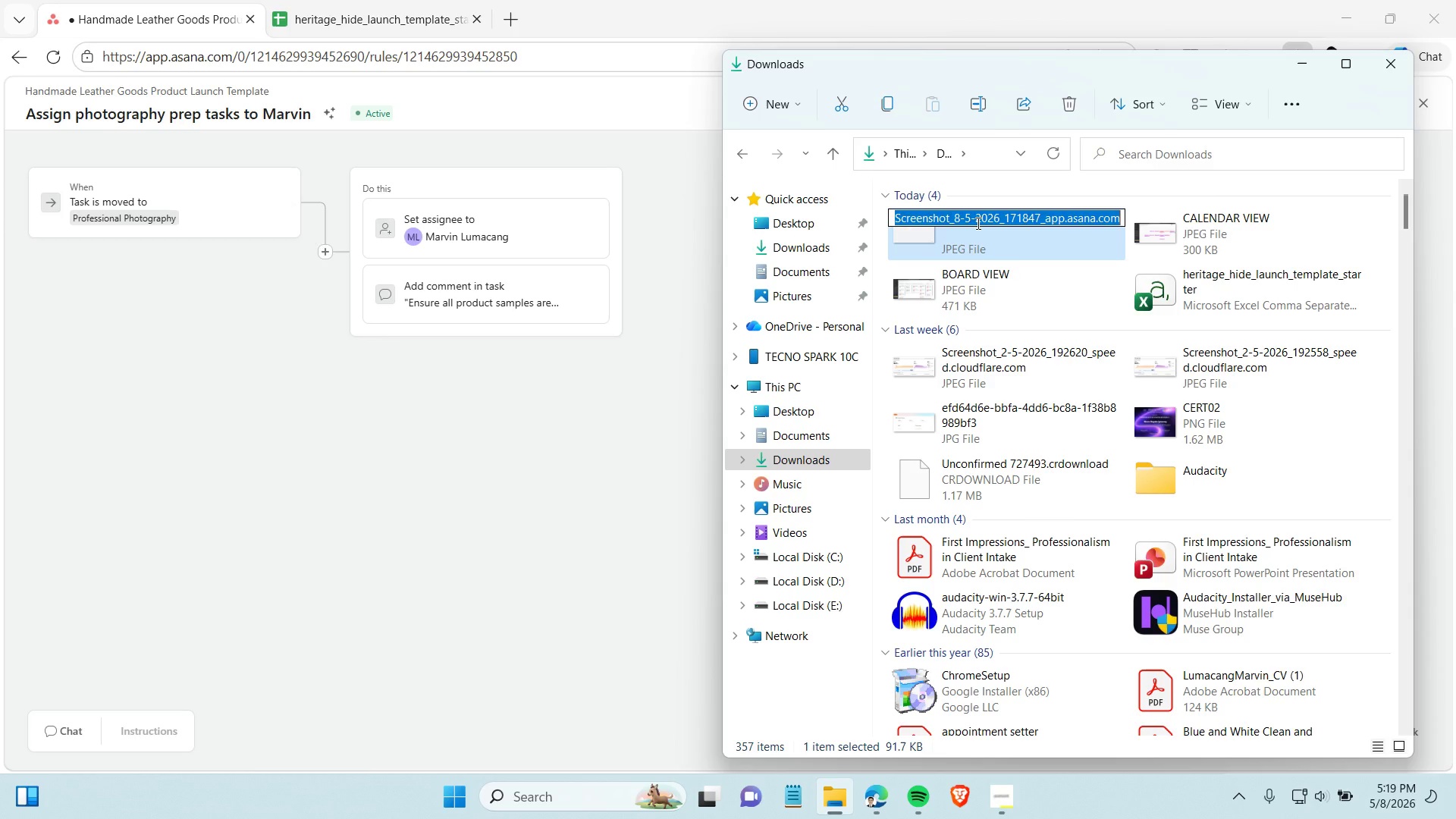 
type(AUTOMATION RULE)
 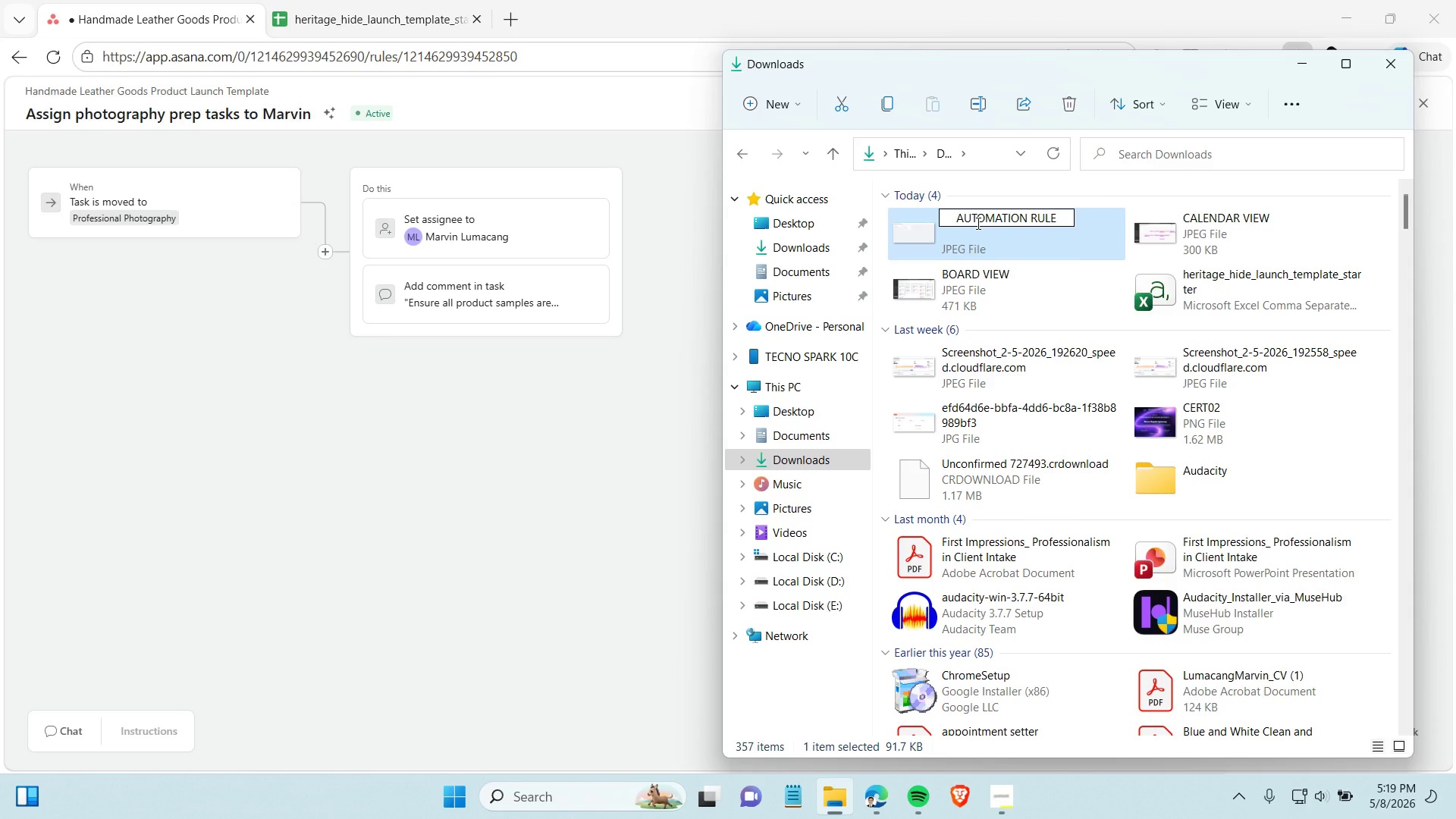 
key(Enter)
 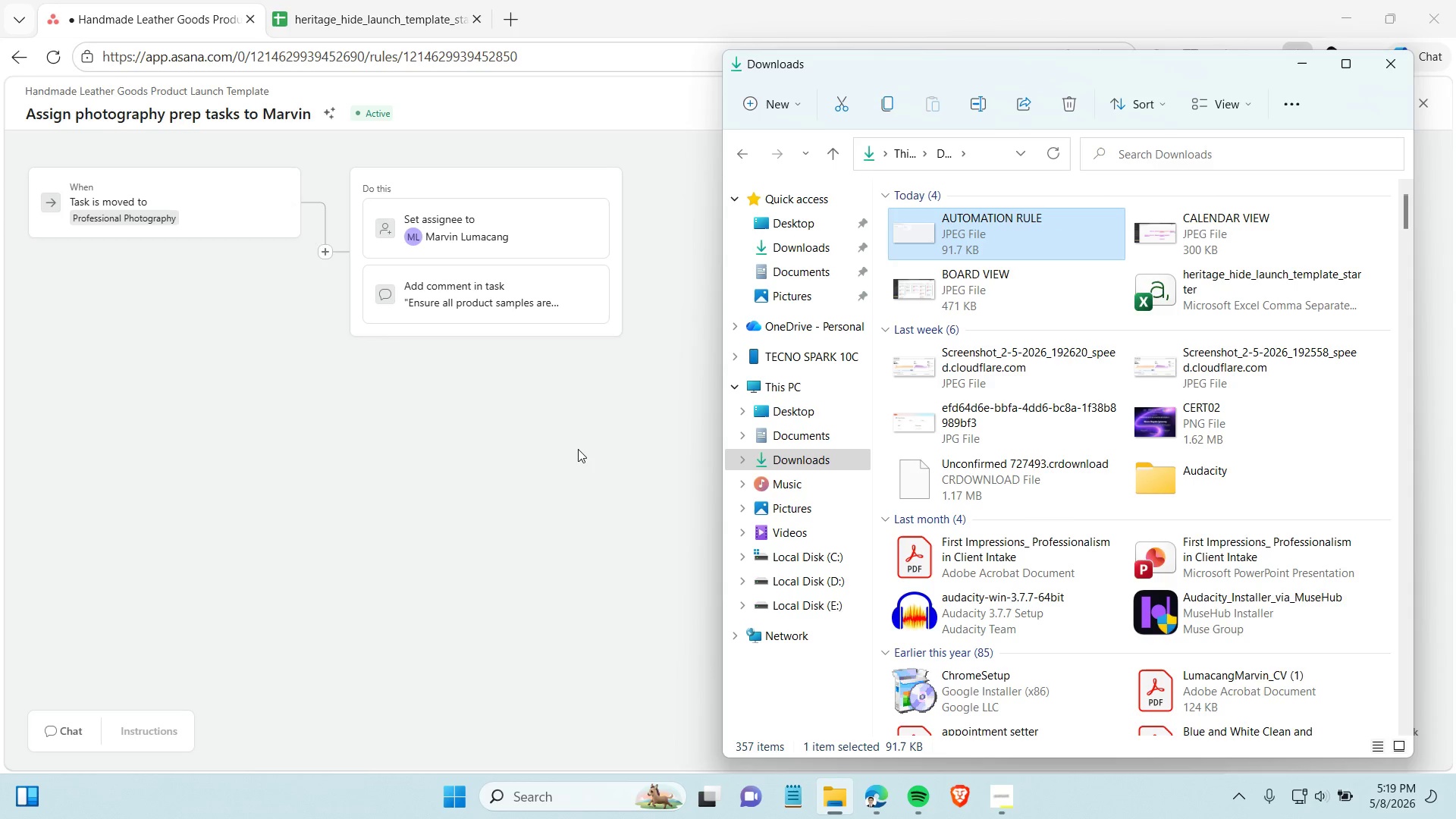 
left_click([580, 446])
 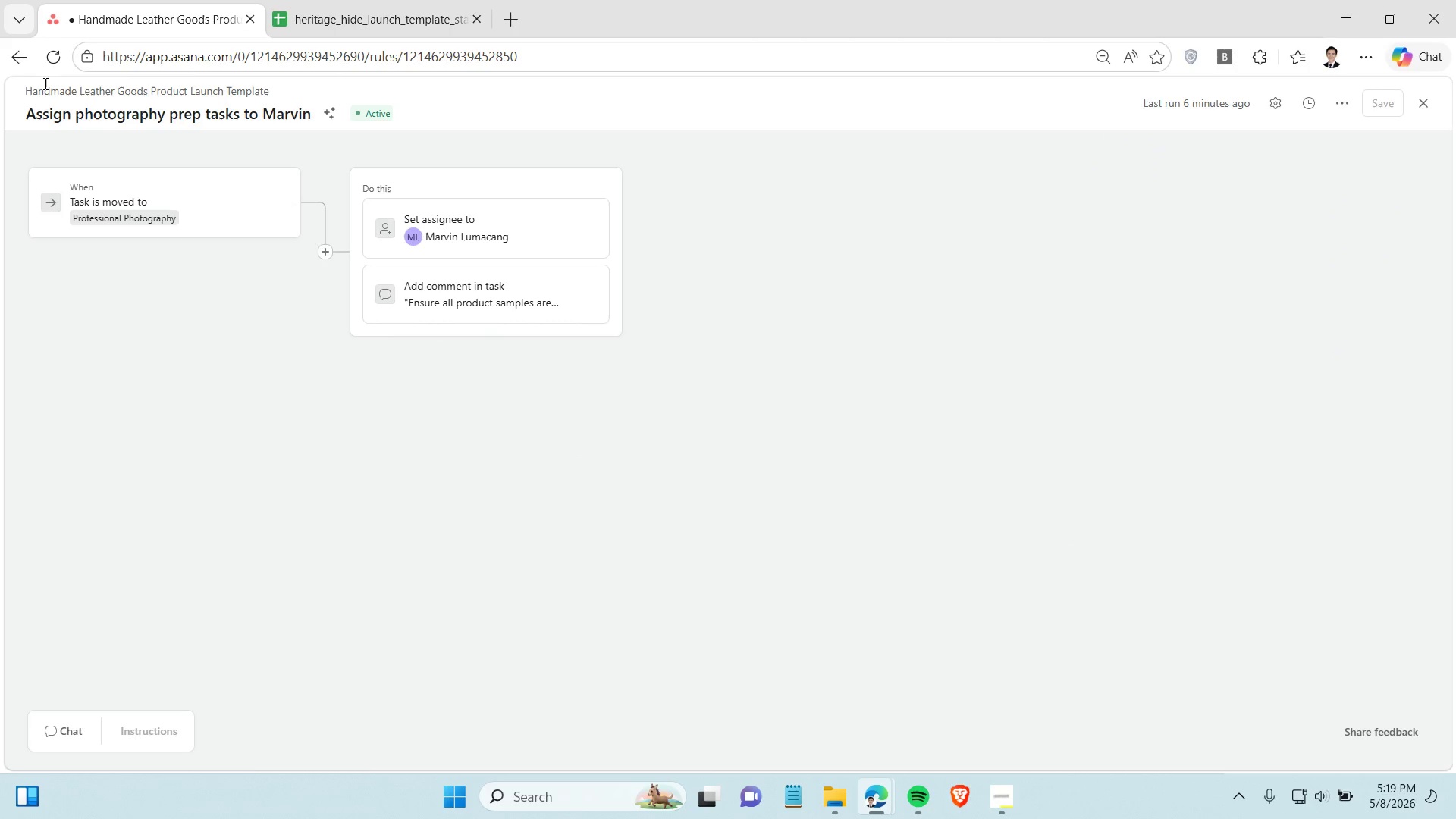 
left_click([20, 53])
 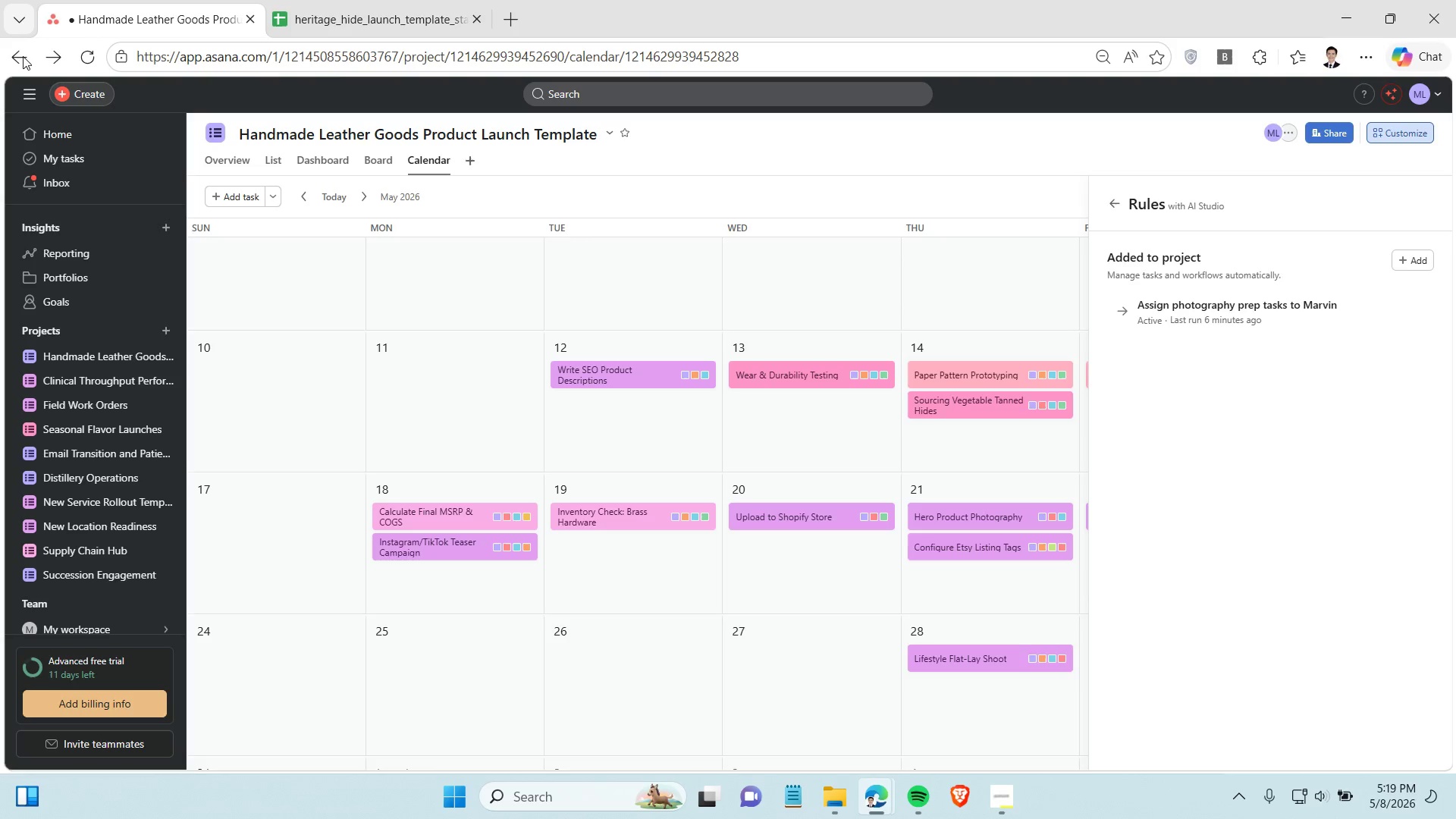 
left_click([431, 309])
 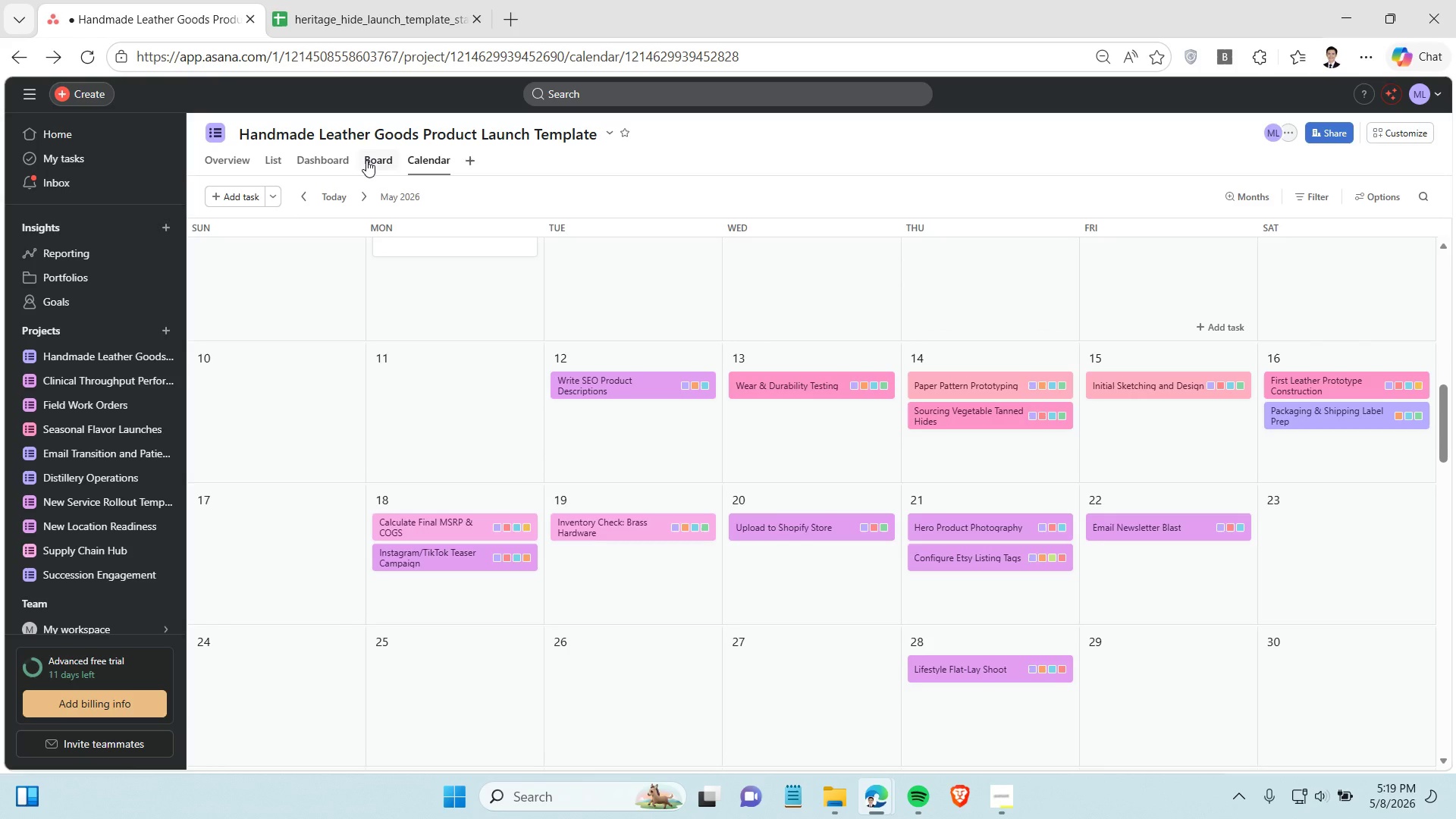 
left_click([385, 157])
 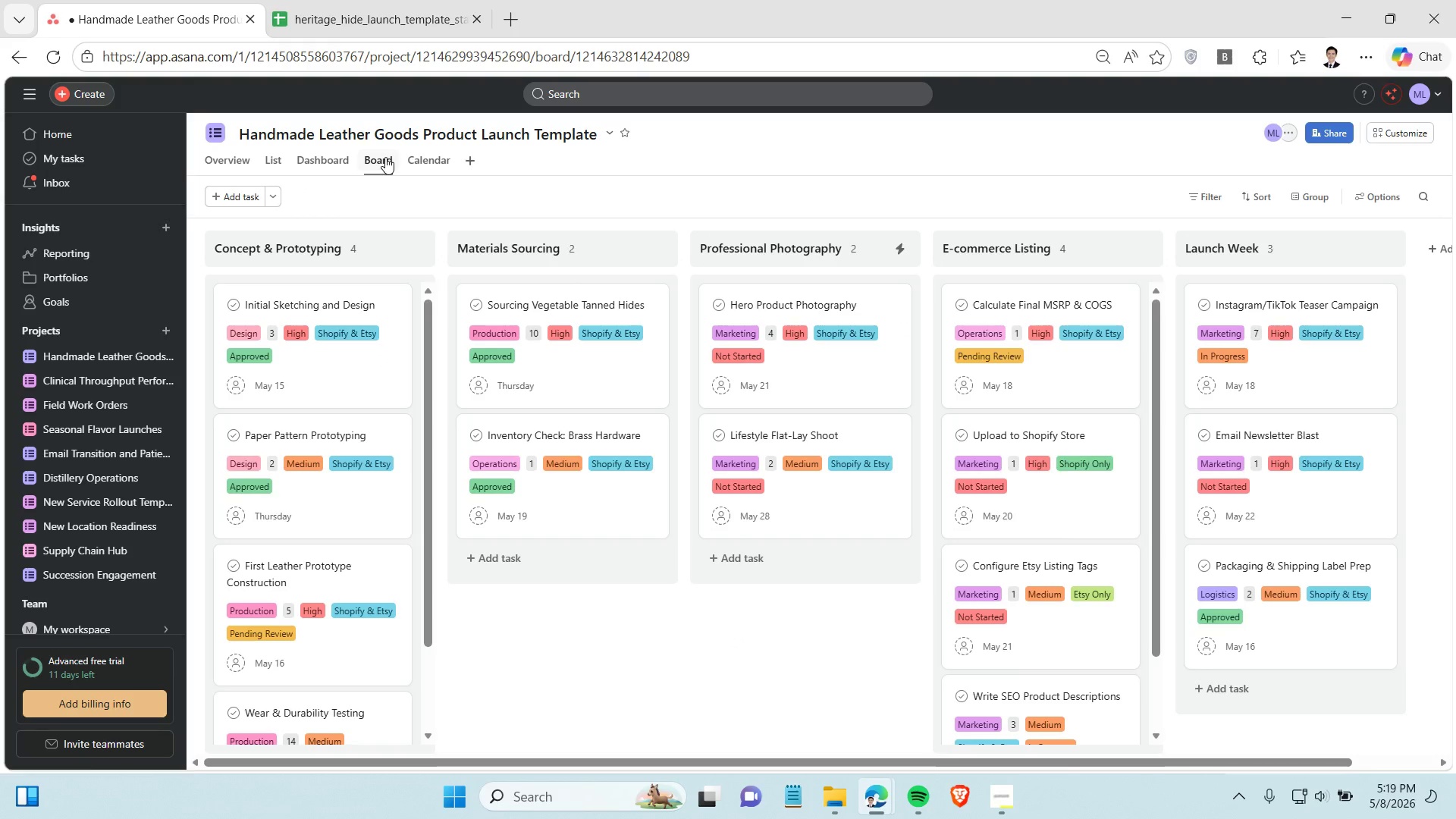 
wait(5.19)
 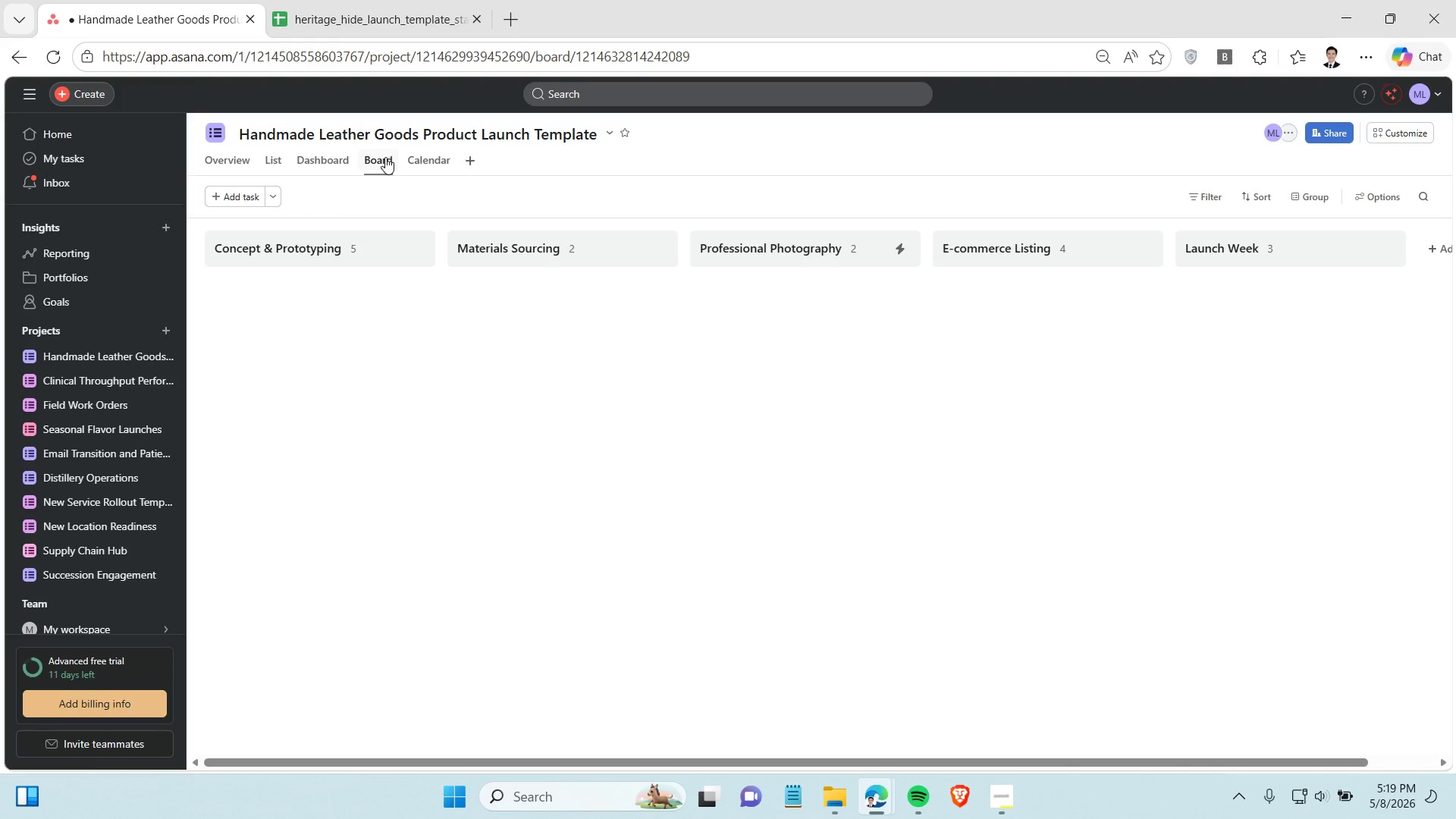 
left_click([1003, 803])